 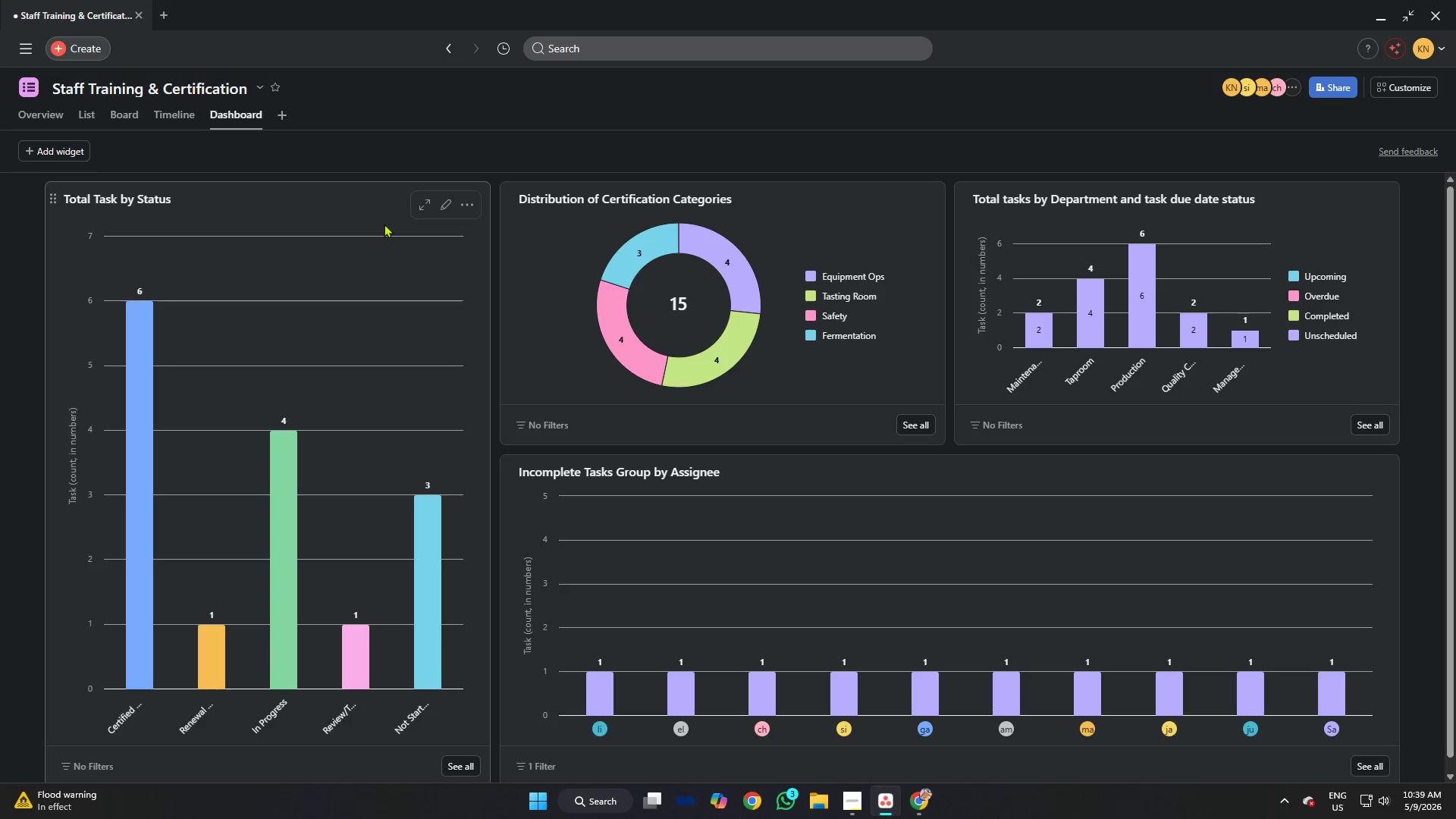 
key(Meta+Shift+S)
 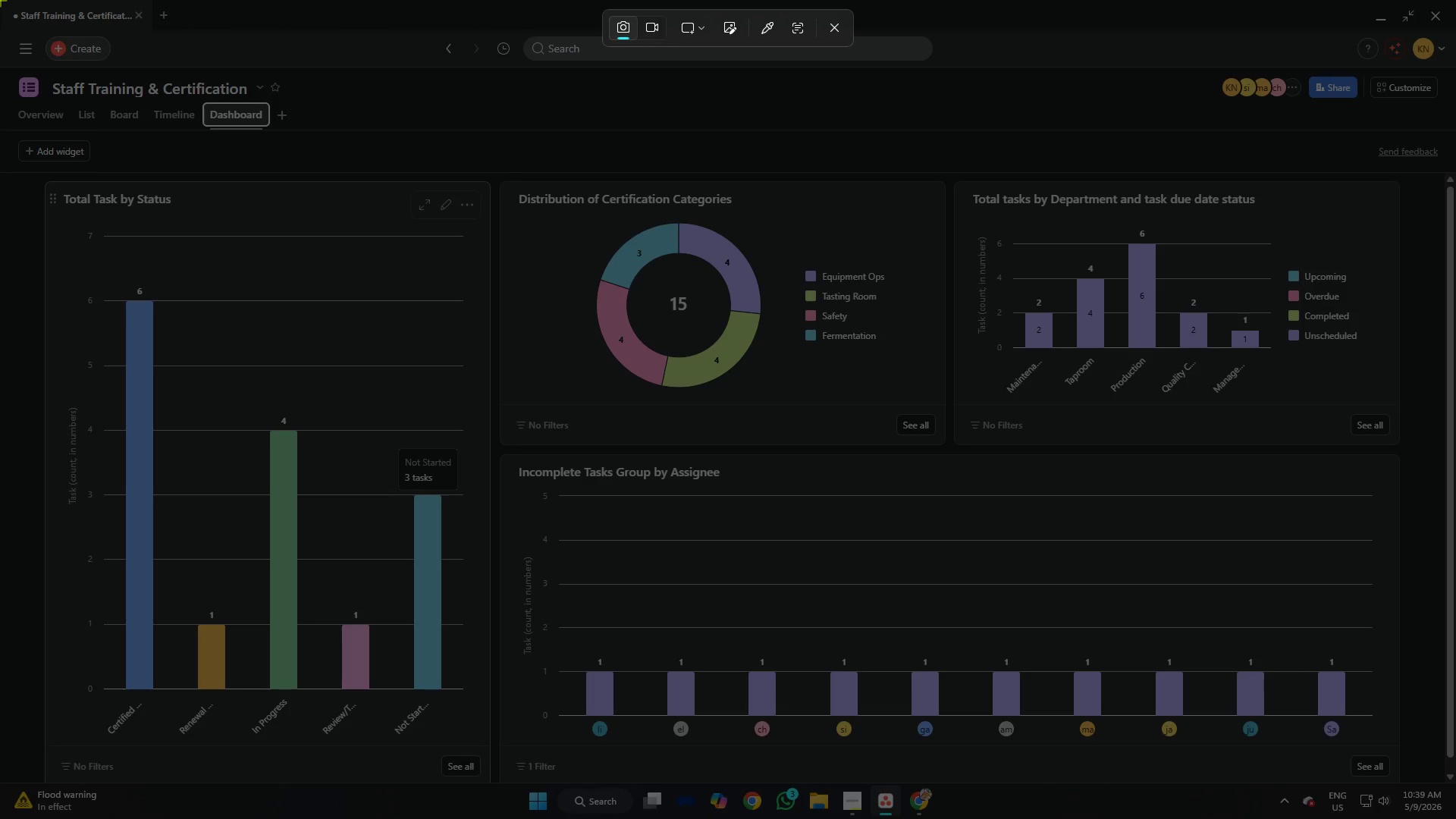 
left_click_drag(start_coordinate=[0, 0], to_coordinate=[1455, 784])
 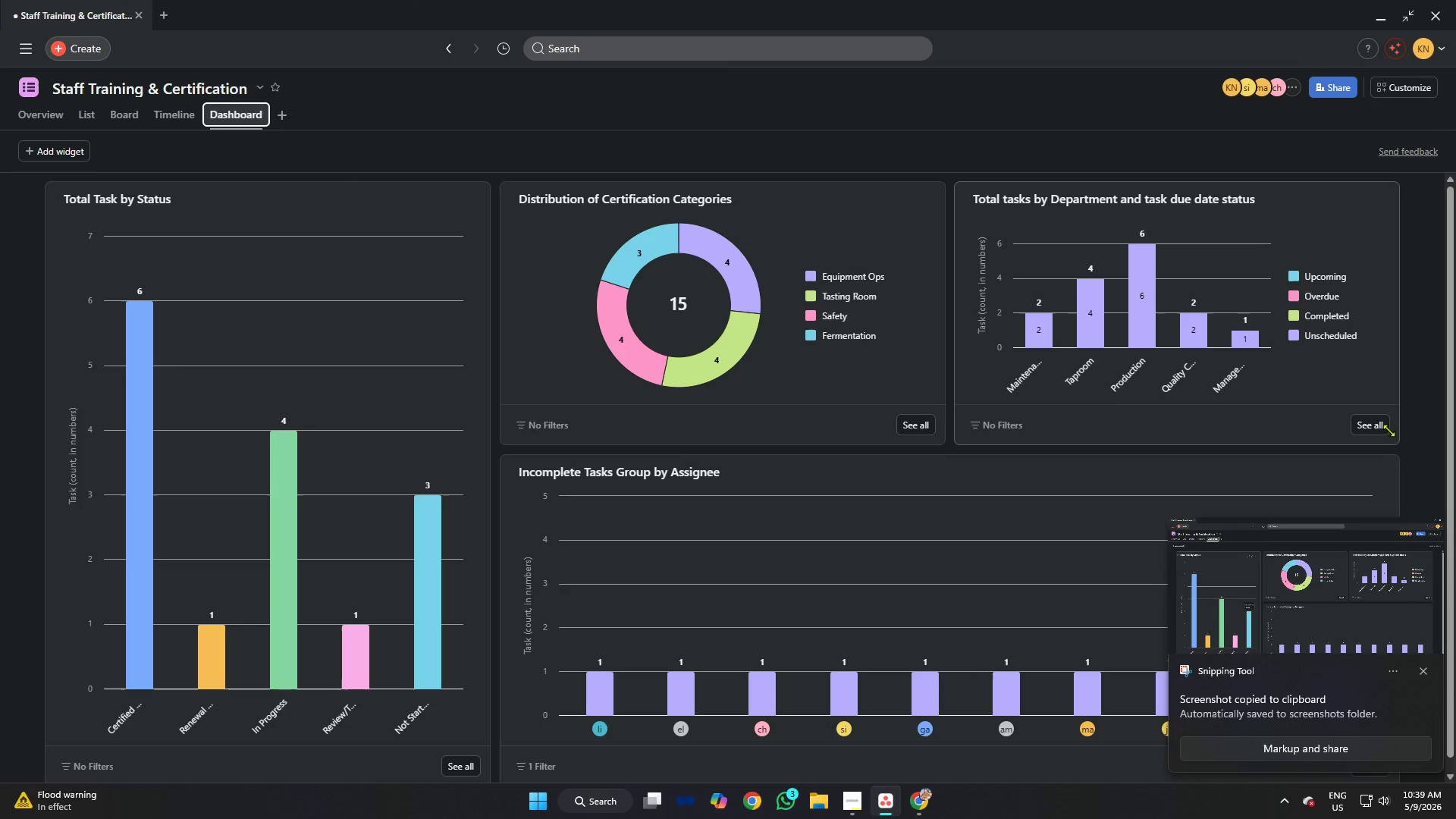 
left_click([1423, 435])
 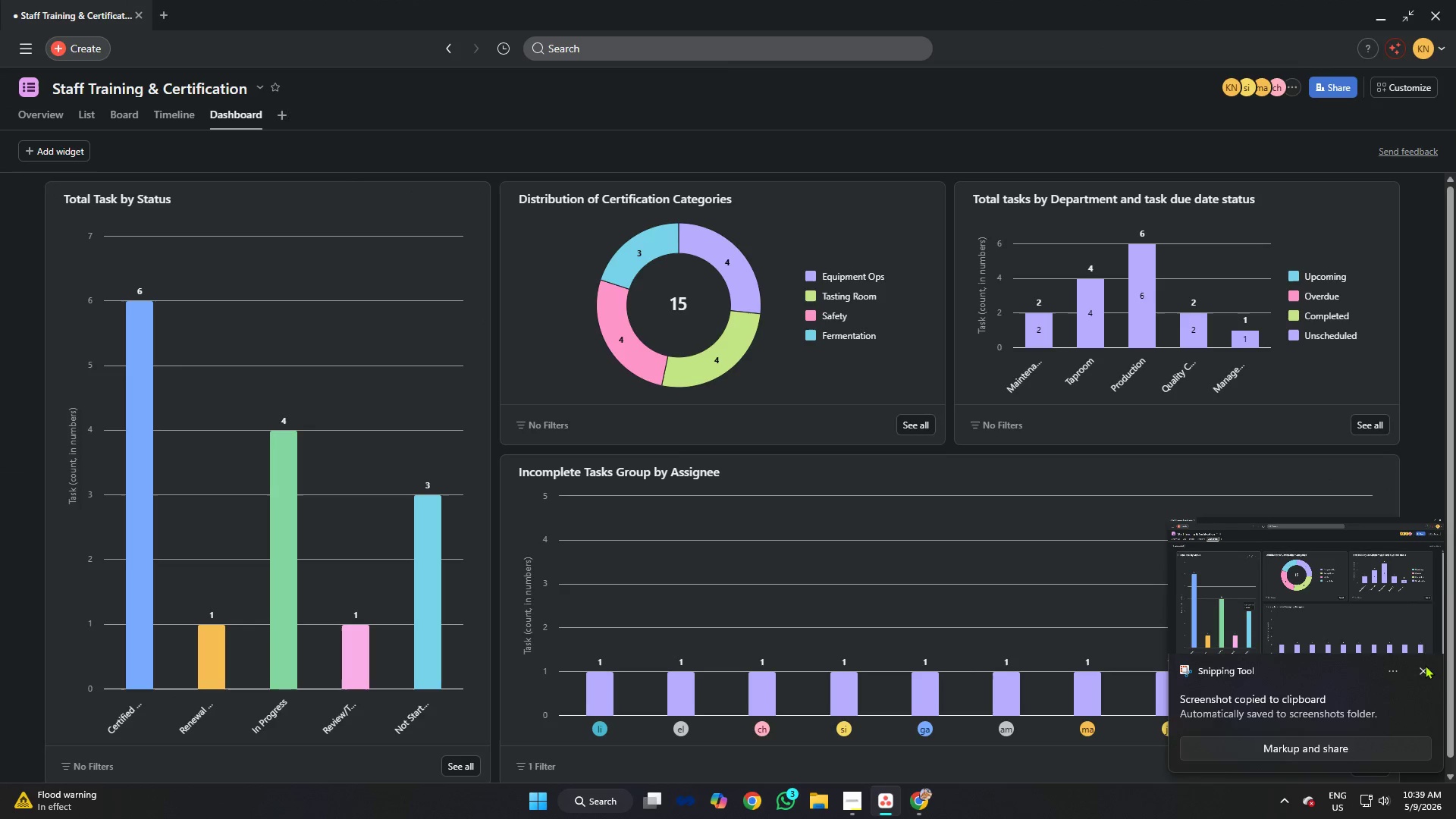 
left_click([1426, 666])
 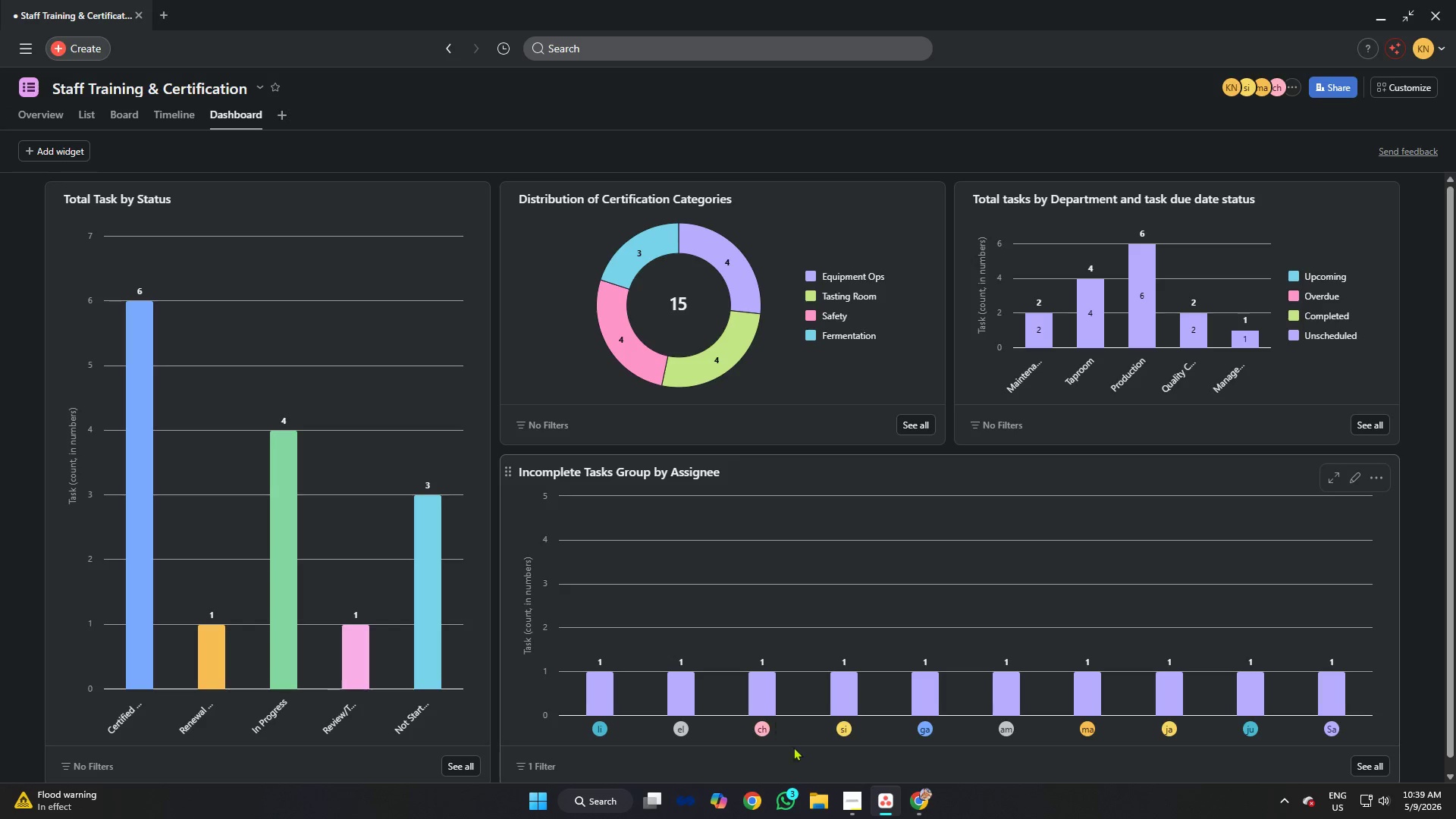 
left_click([849, 799])